 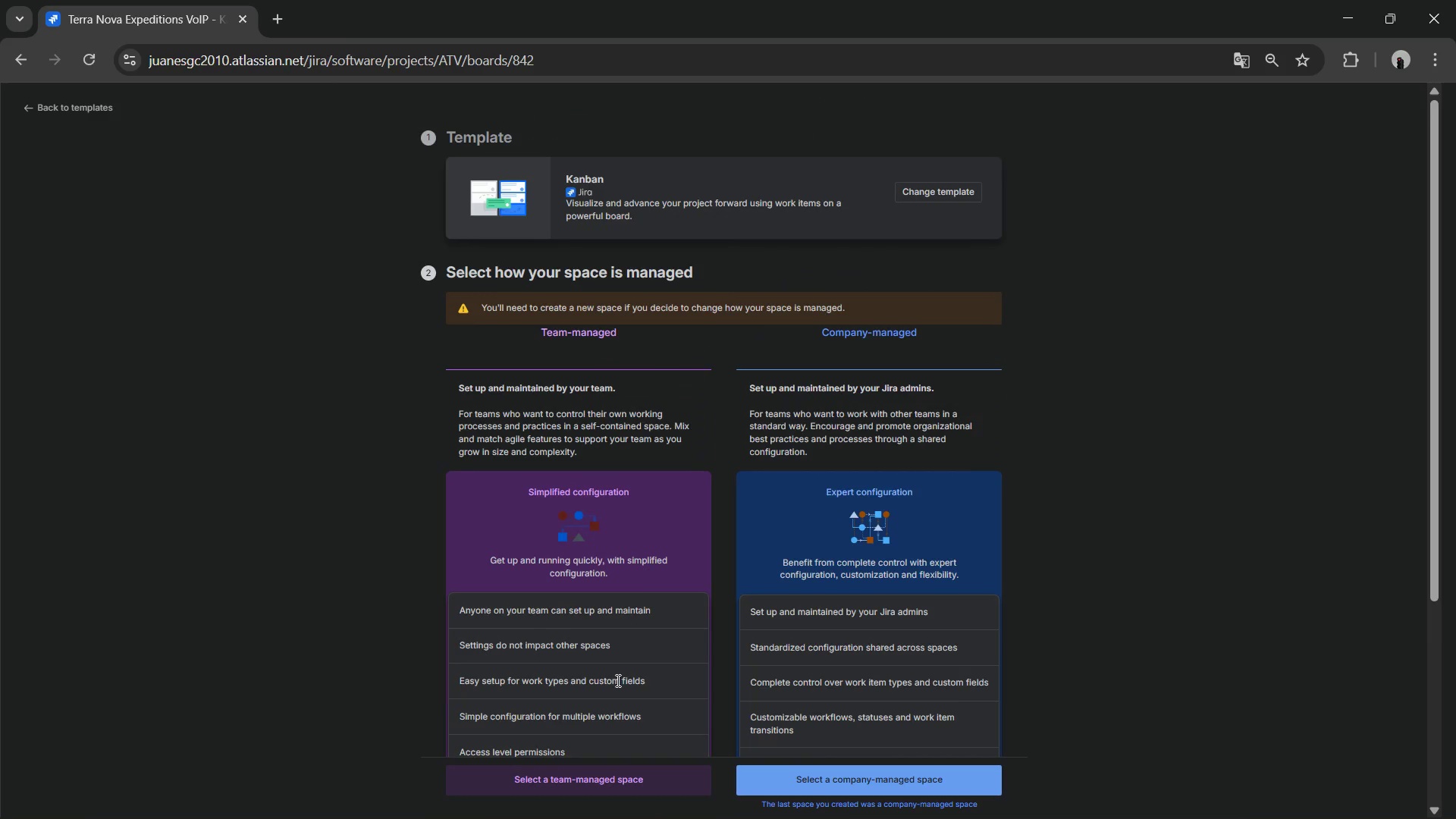 
scroll: coordinate [614, 683], scroll_direction: down, amount: 2.0
 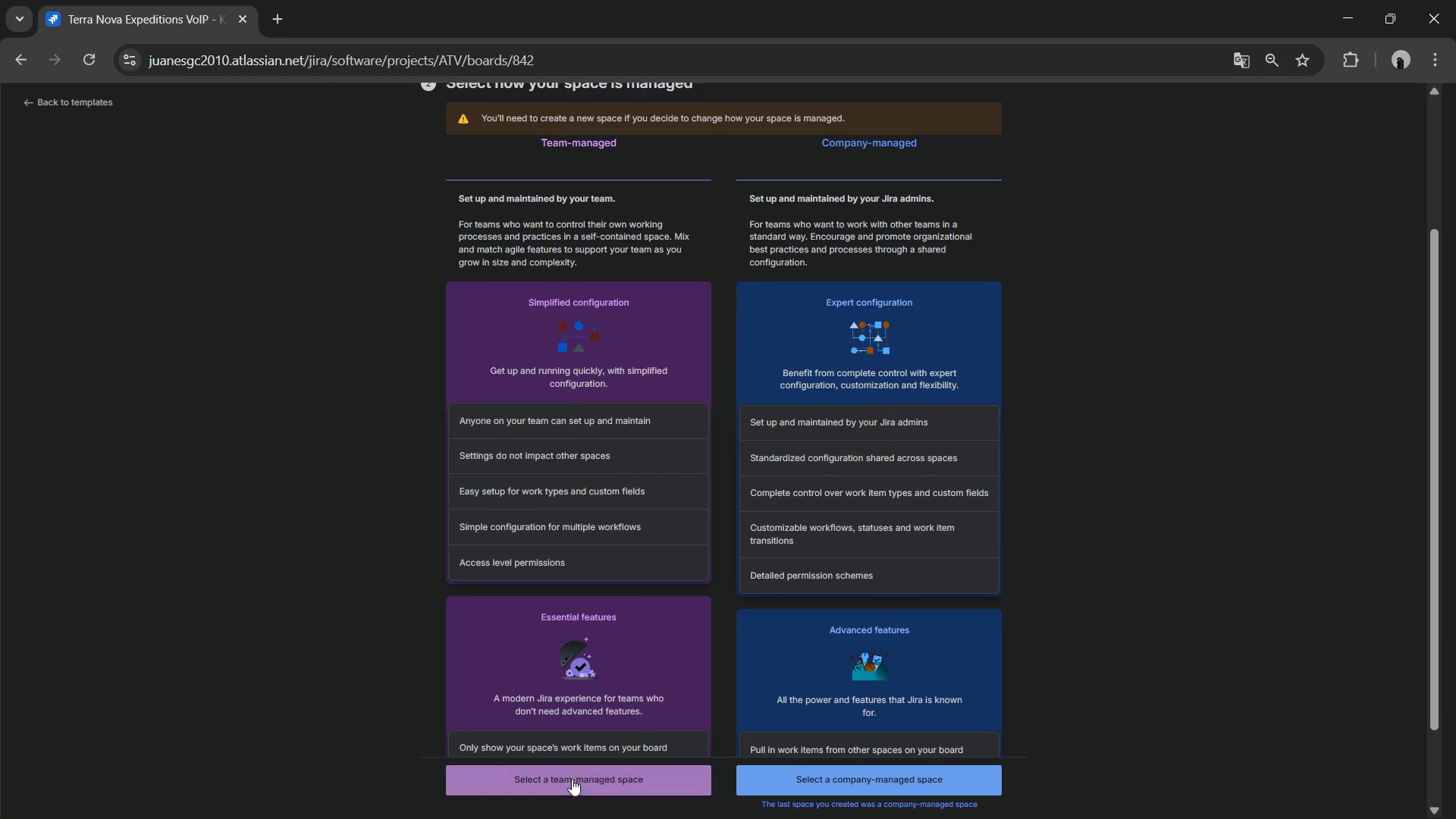 
left_click([572, 779])
 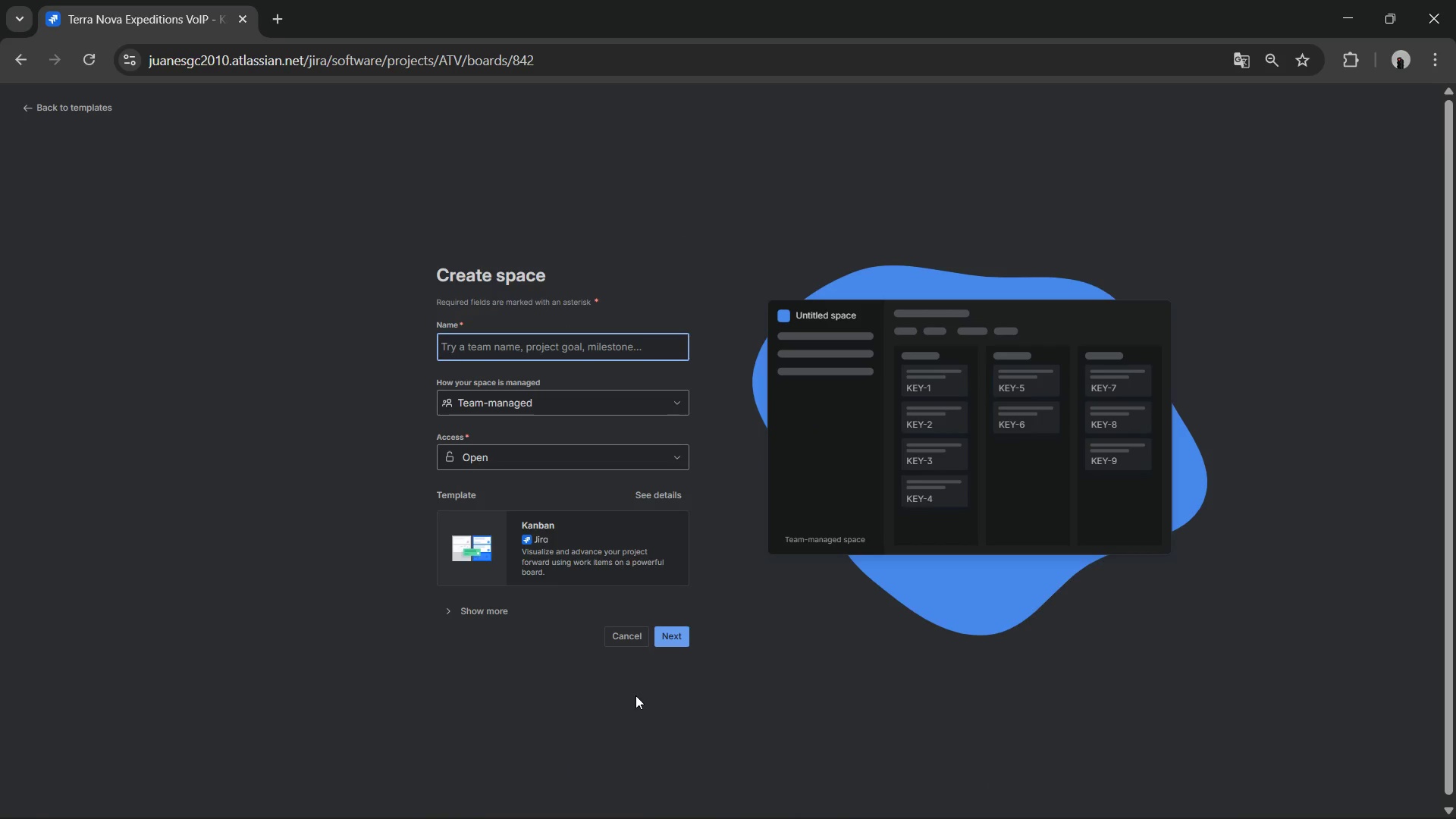 
key(Alt+AltLeft)
 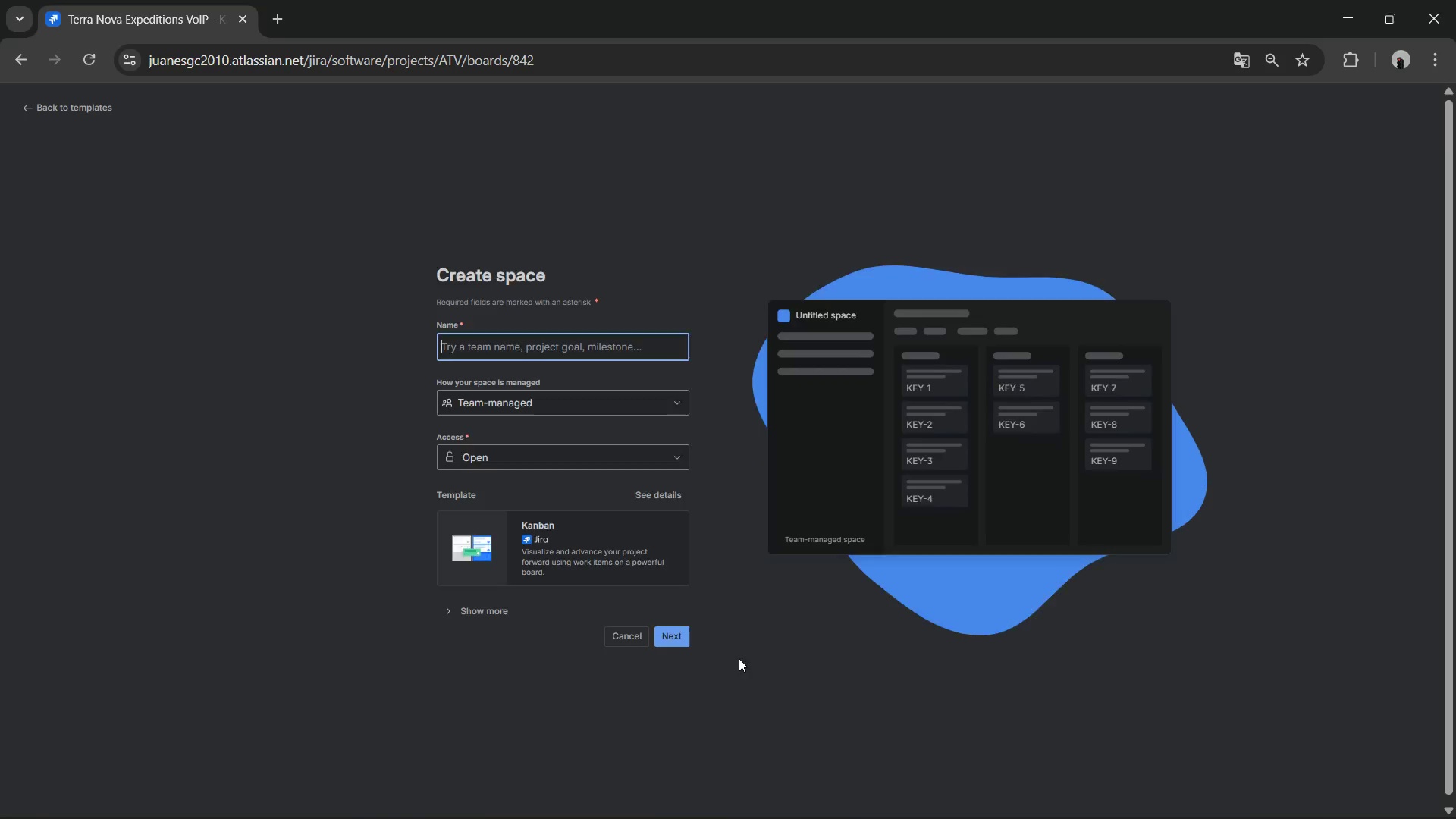 
key(Alt+Tab)